 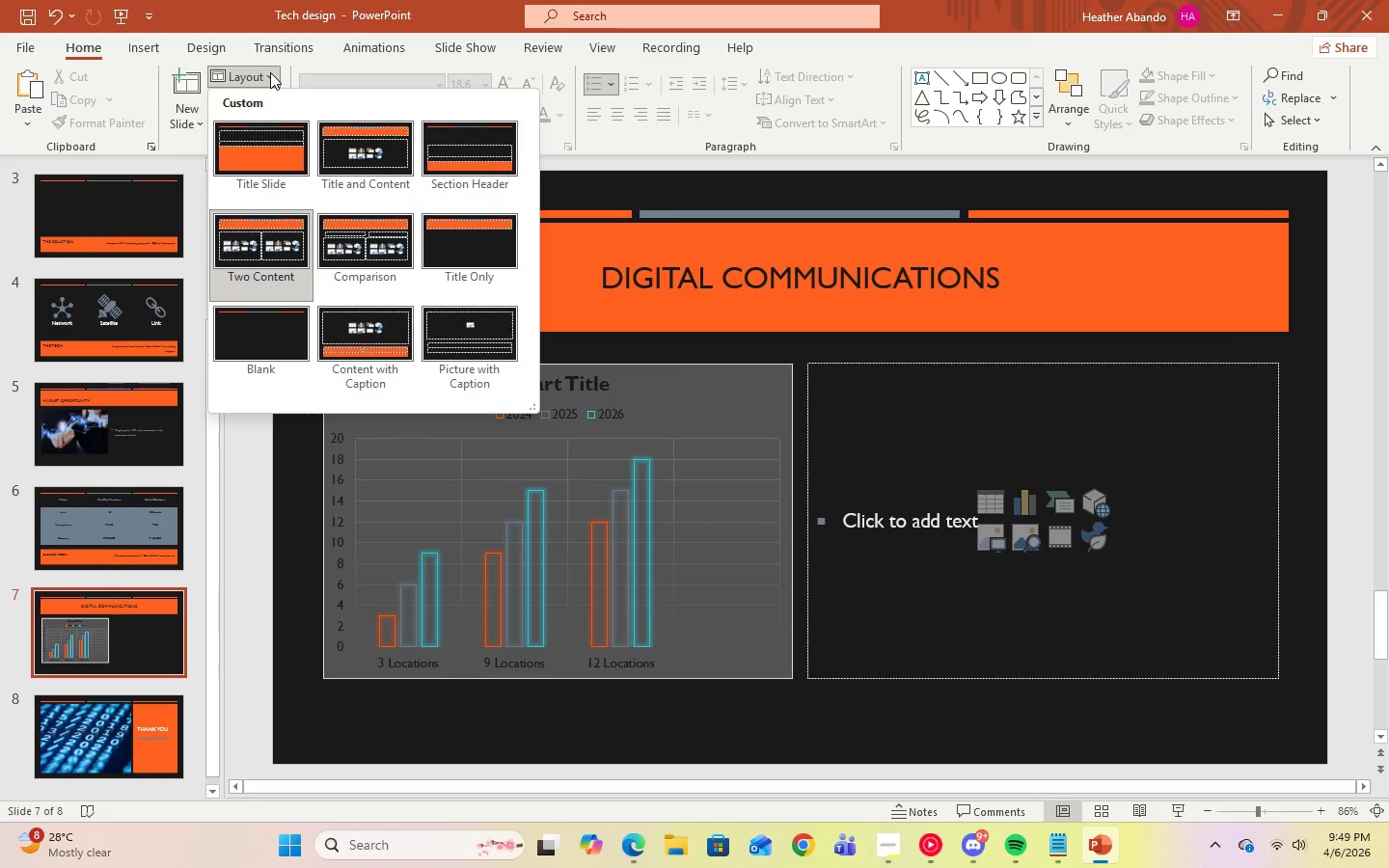 
left_click([482, 341])
 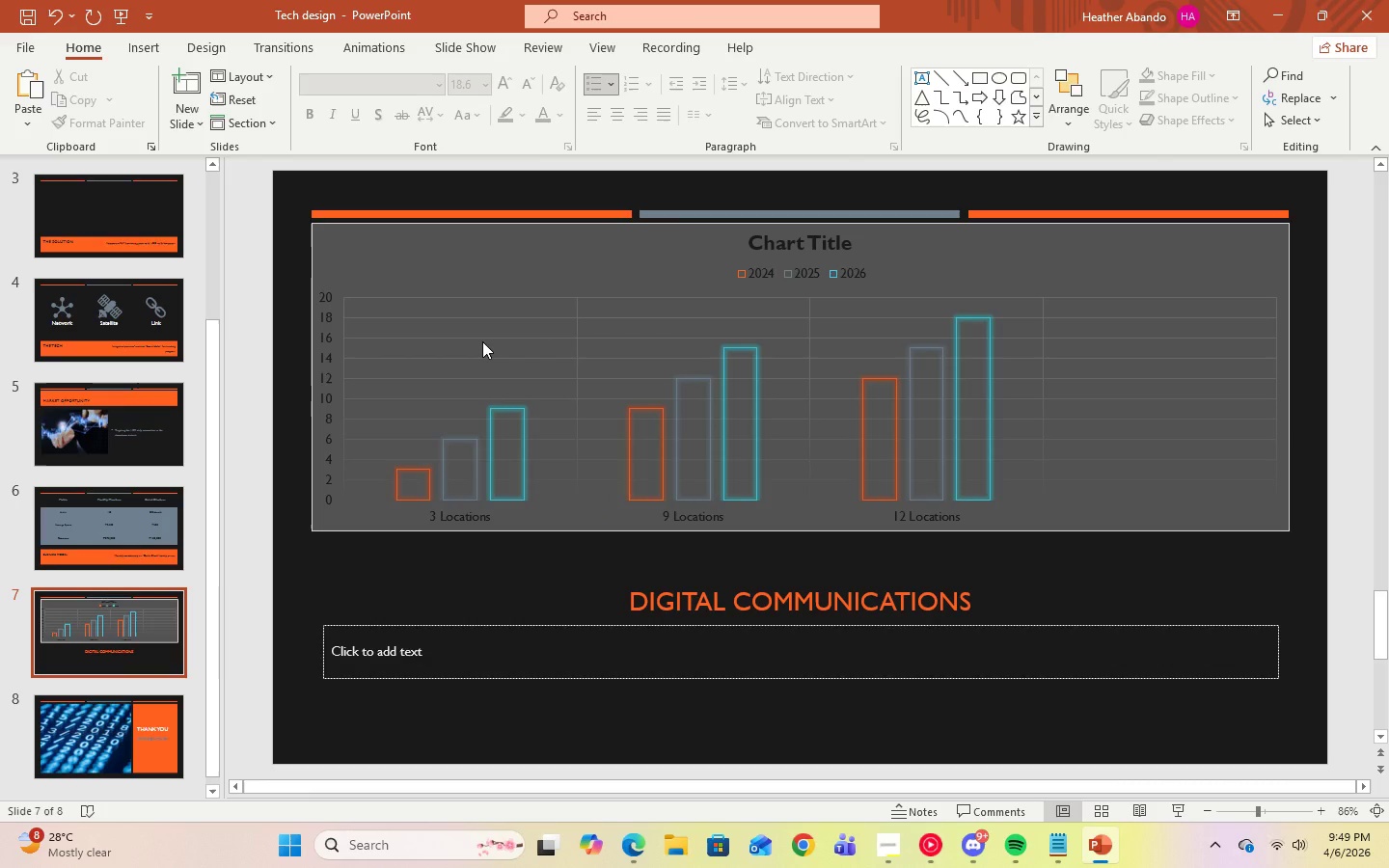 
left_click([1093, 330])
 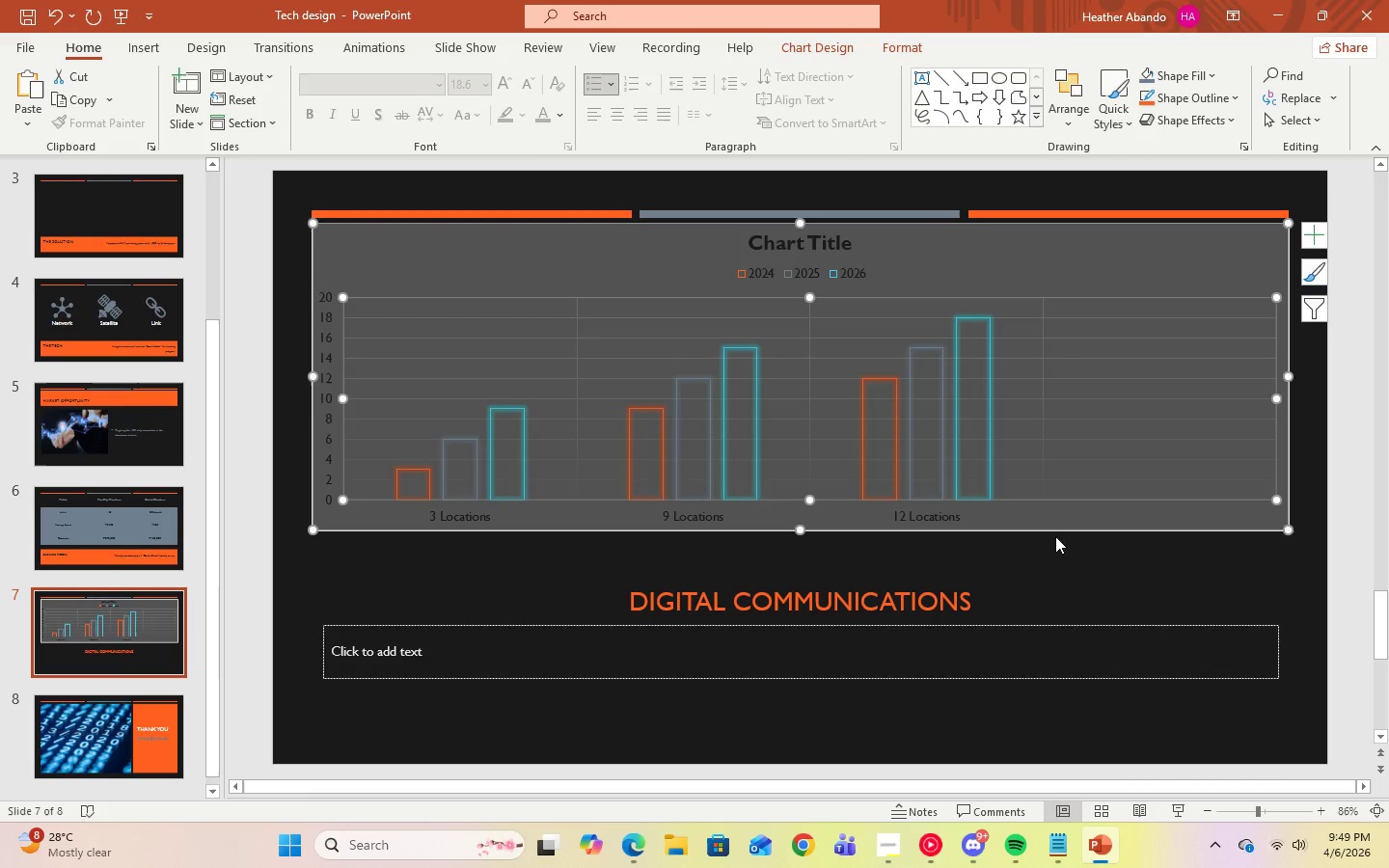 
left_click([1023, 582])
 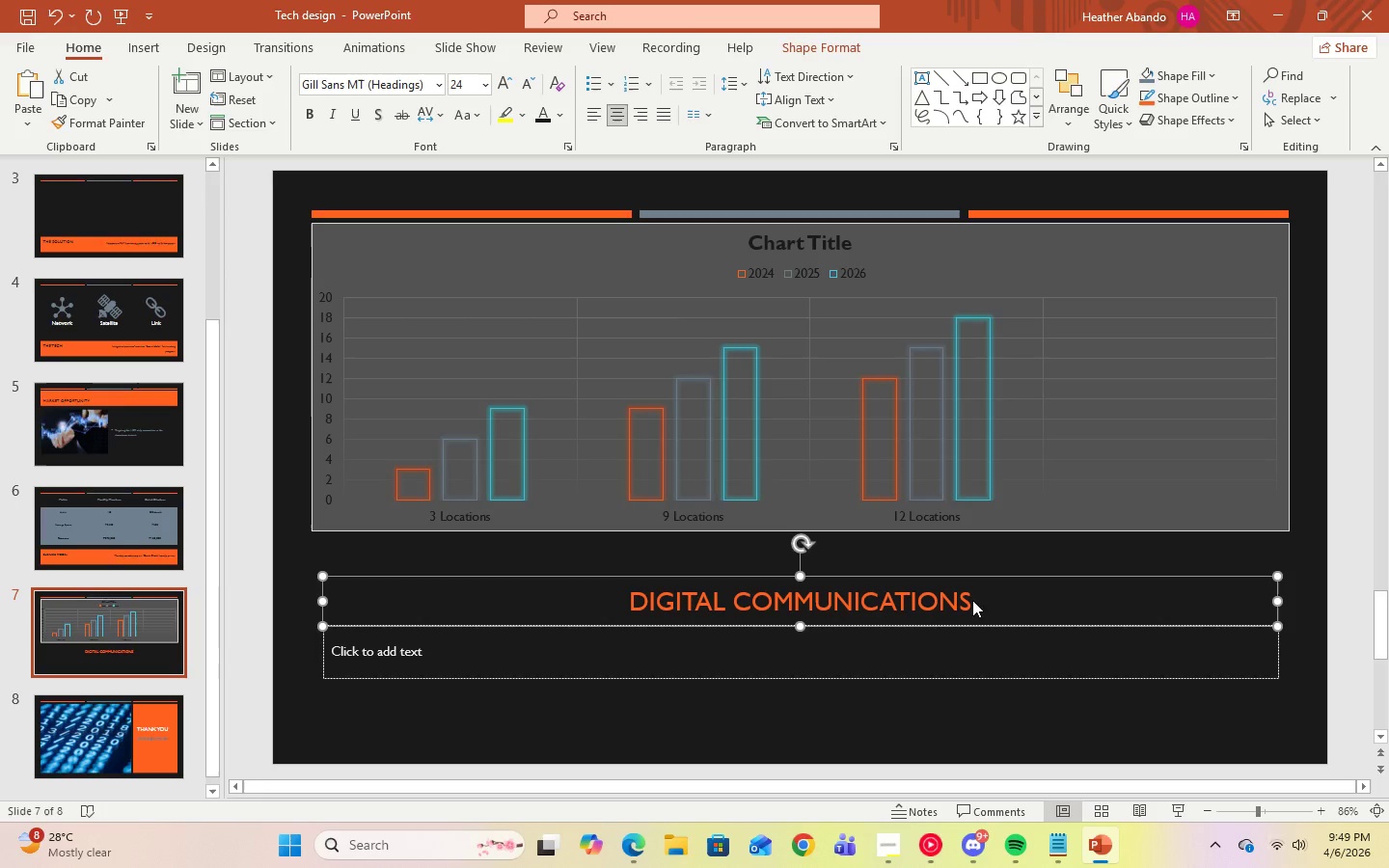 
left_click([962, 598])
 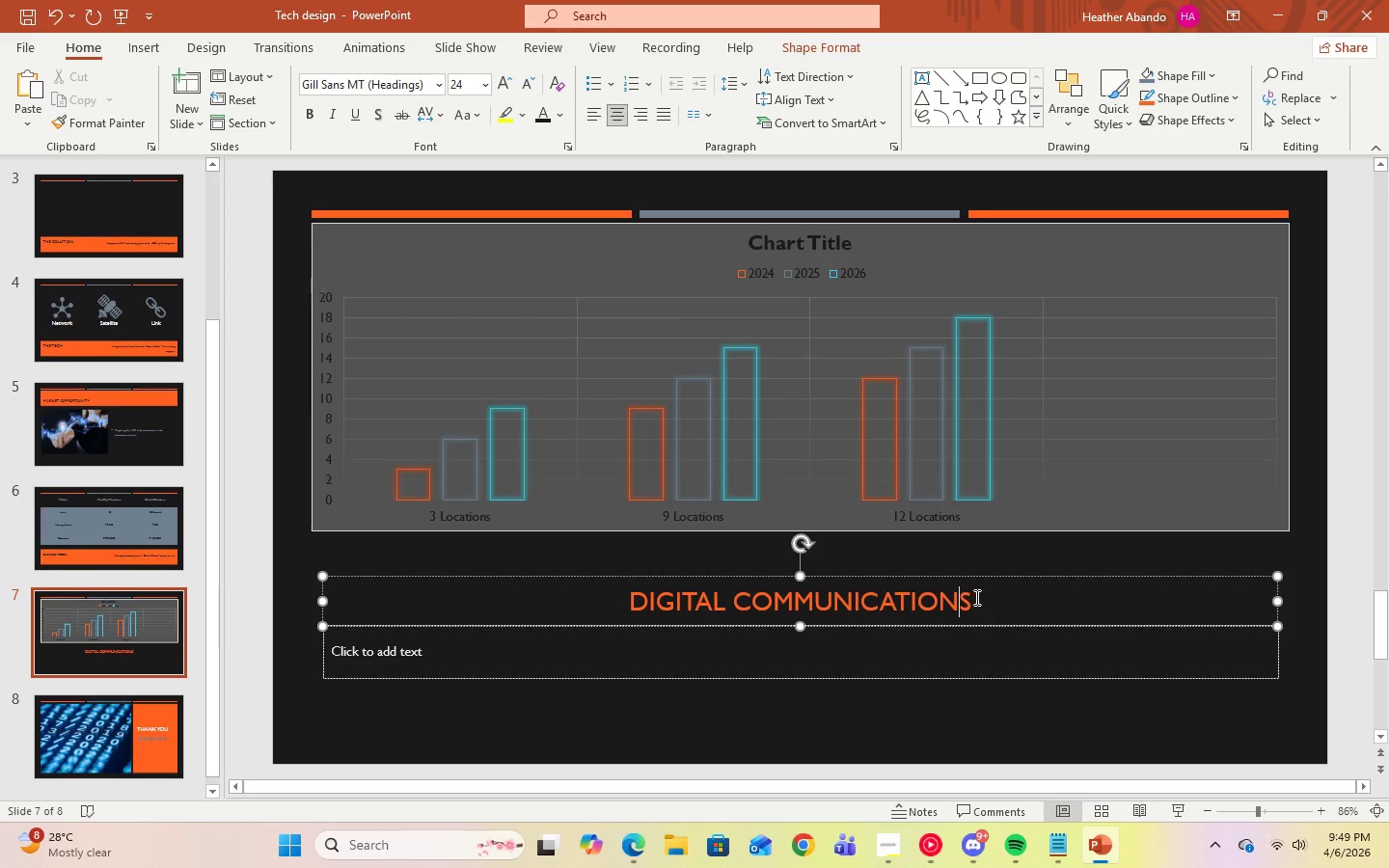 
left_click([976, 597])
 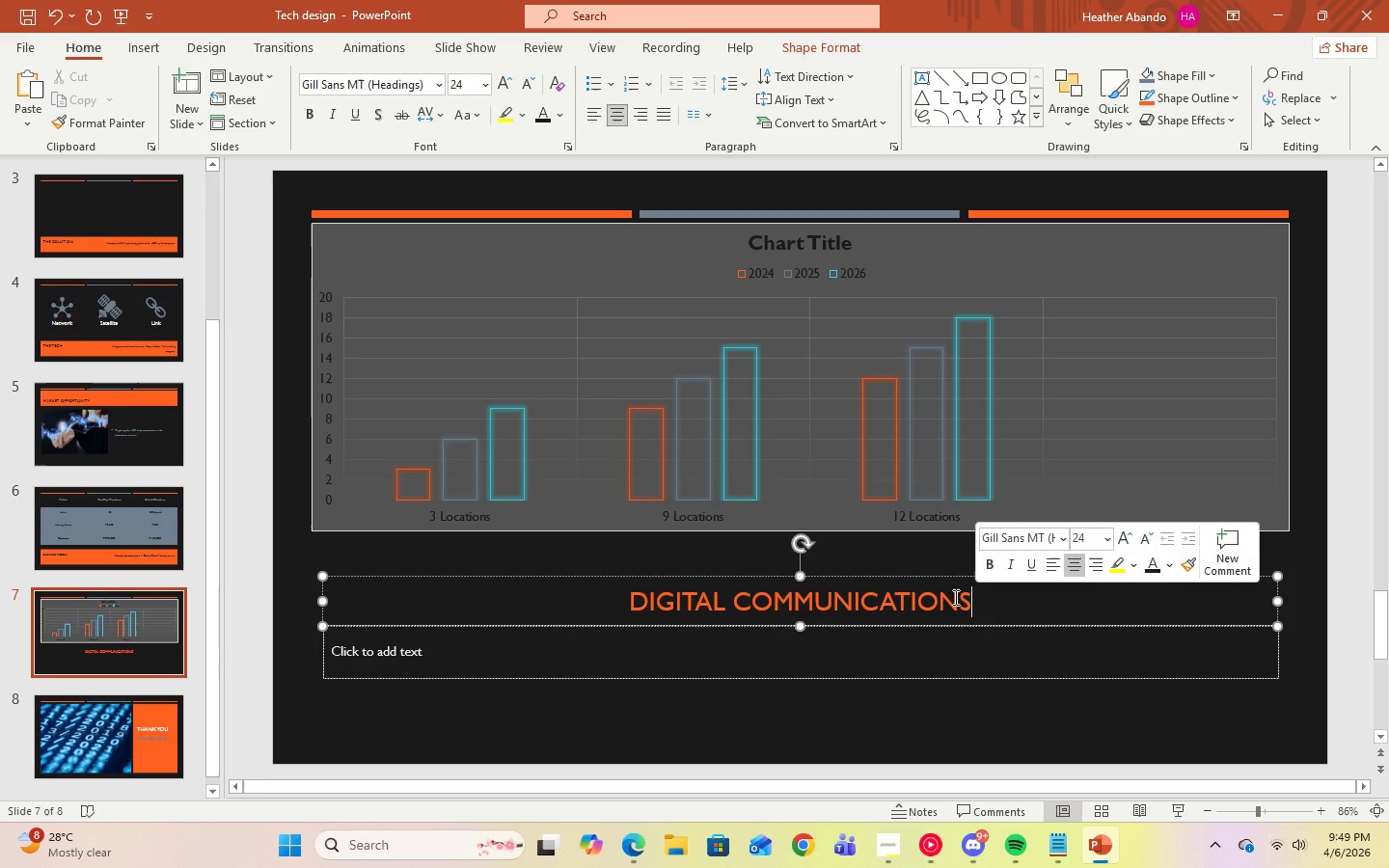 
left_click_drag(start_coordinate=[976, 597], to_coordinate=[667, 595])
 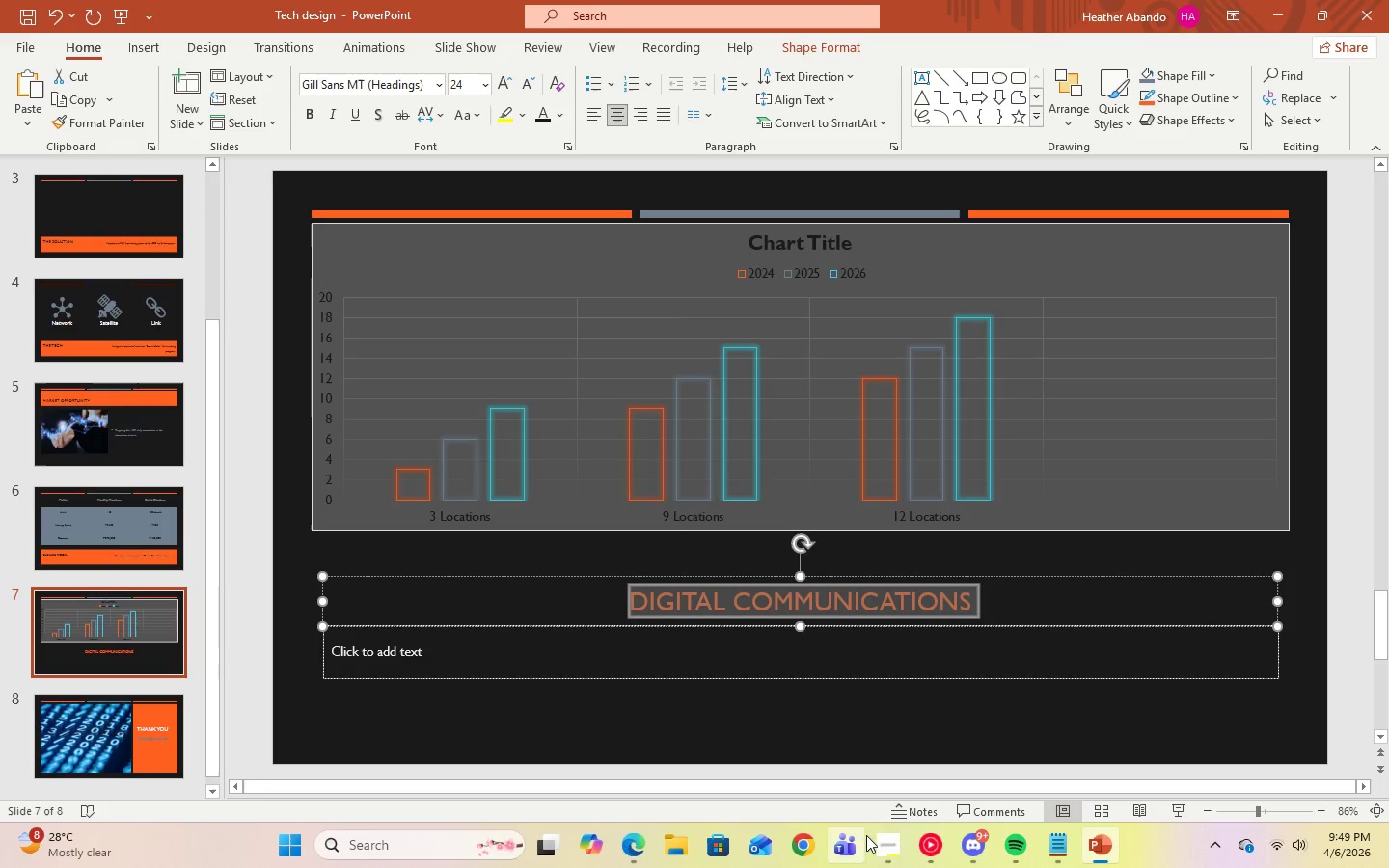 
left_click([876, 843])